 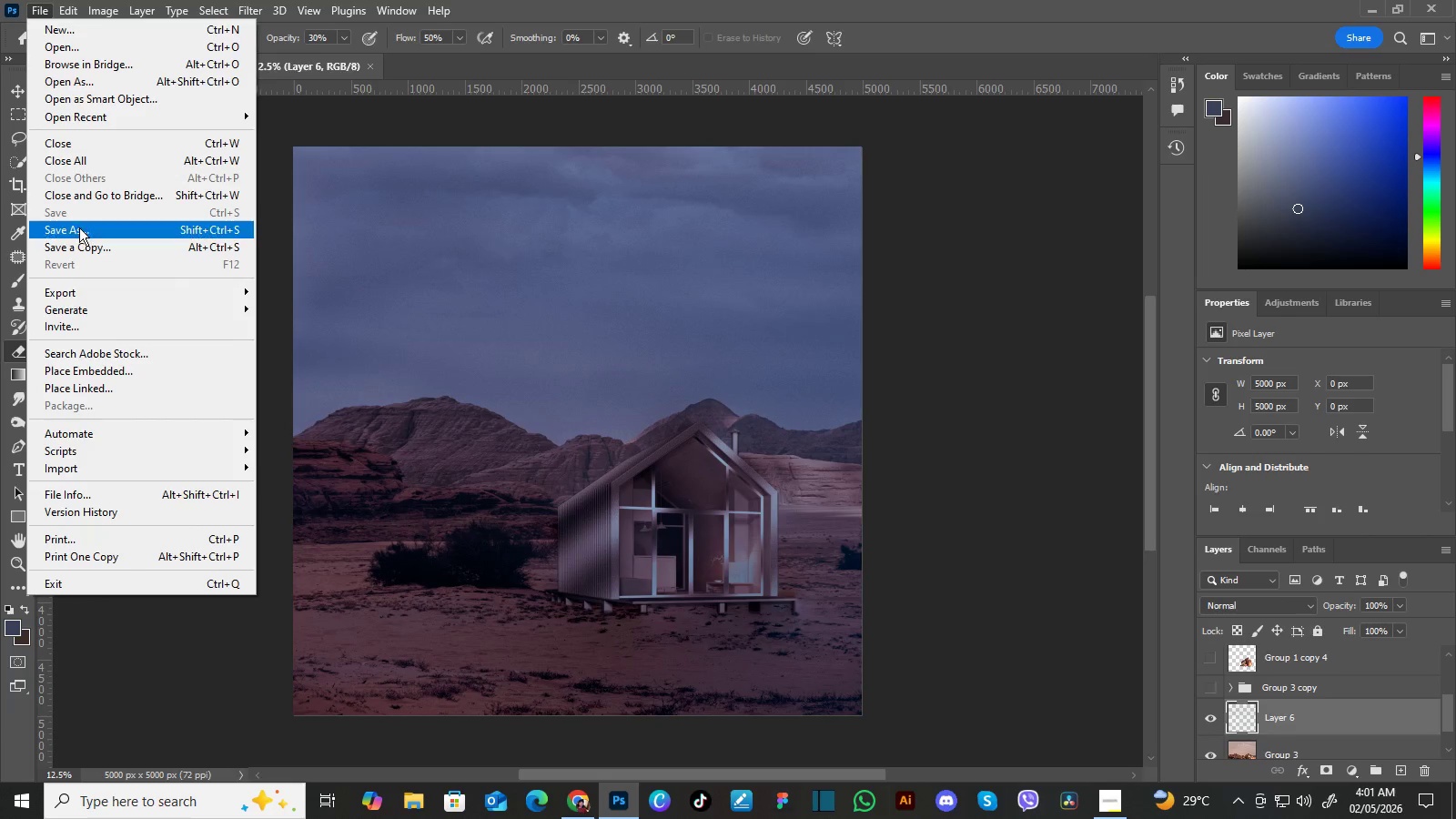 
left_click([79, 228])
 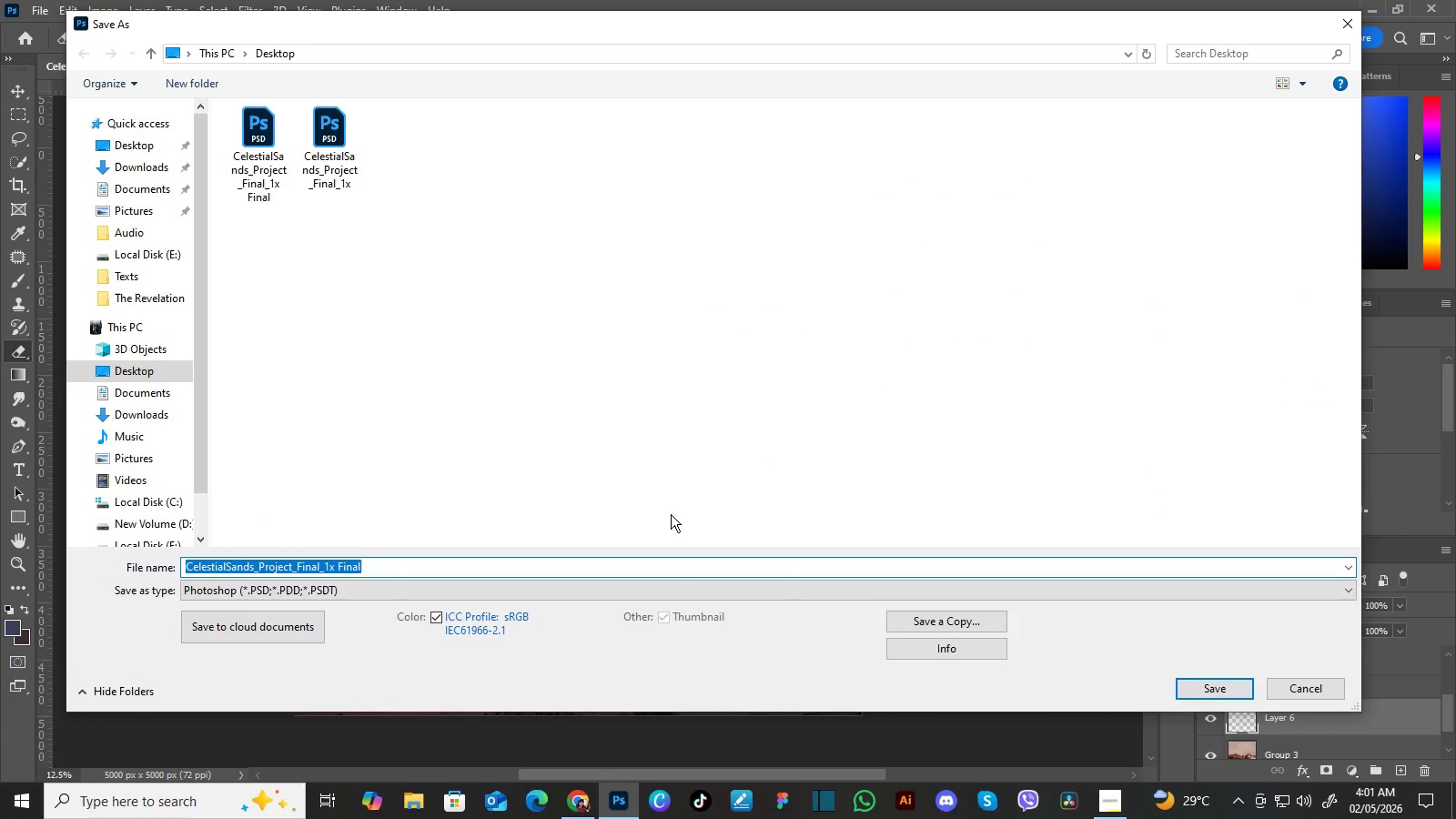 
type(Photoshop File)
 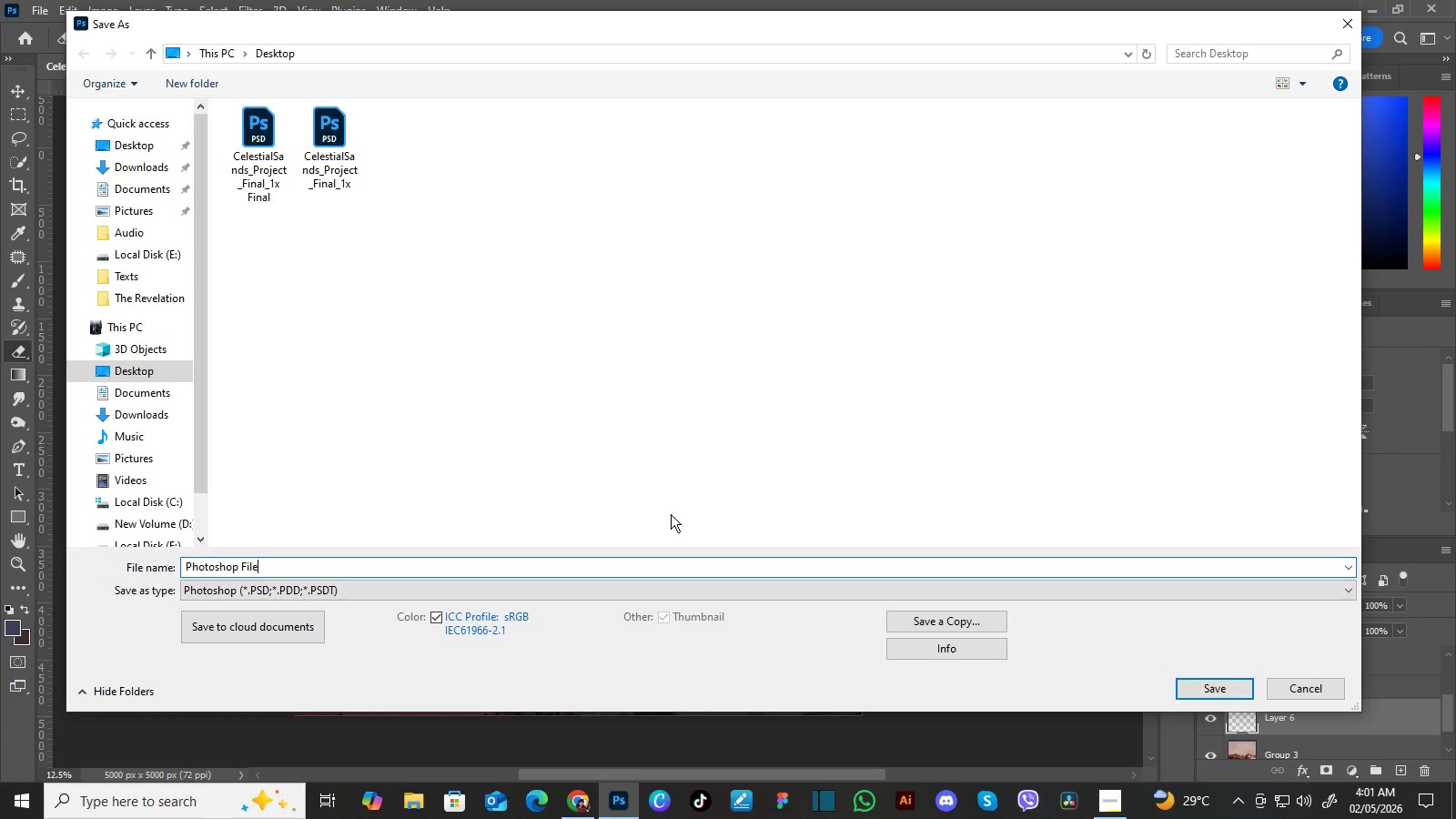 
left_click([1227, 690])
 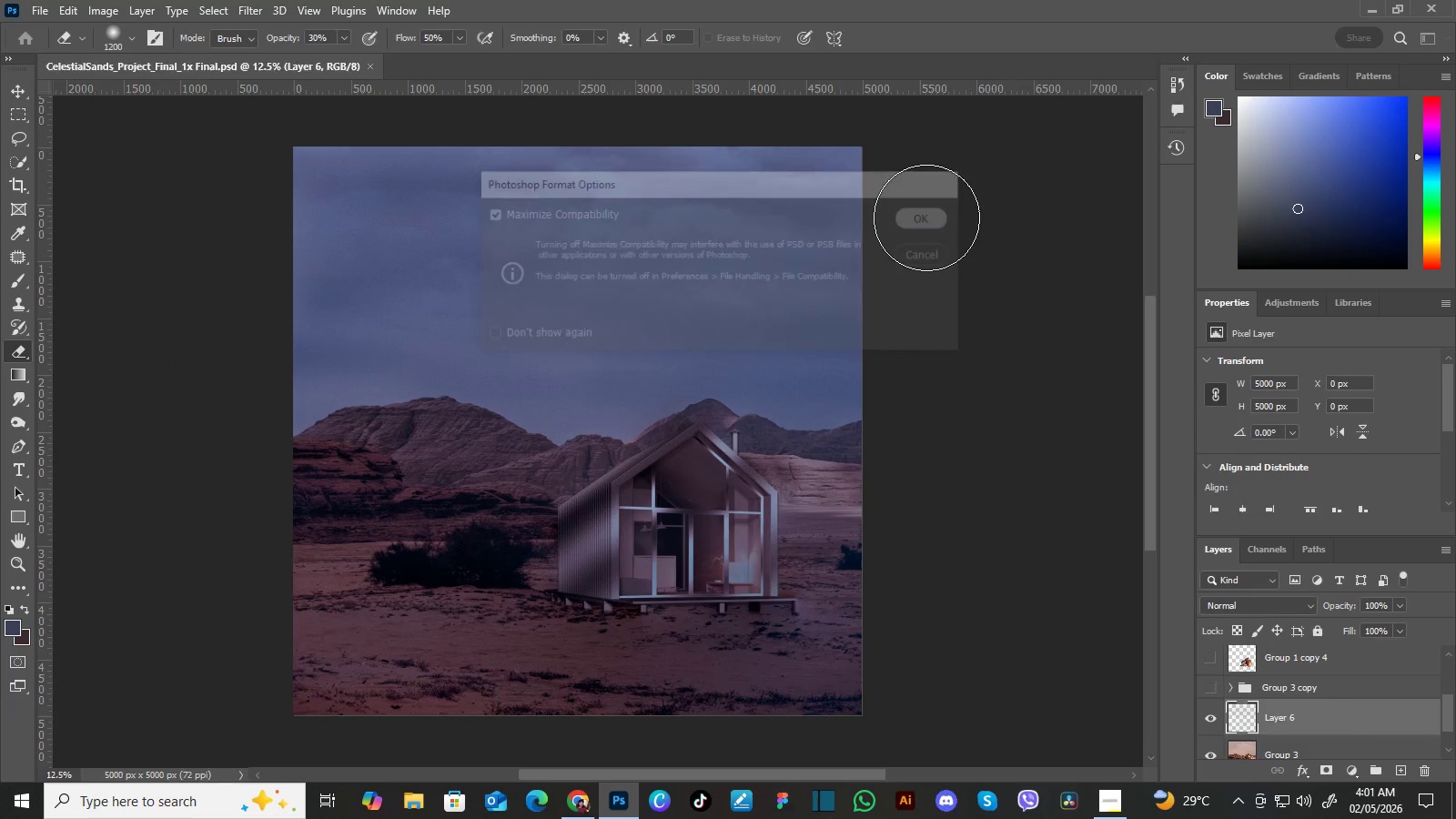 
left_click([926, 217])
 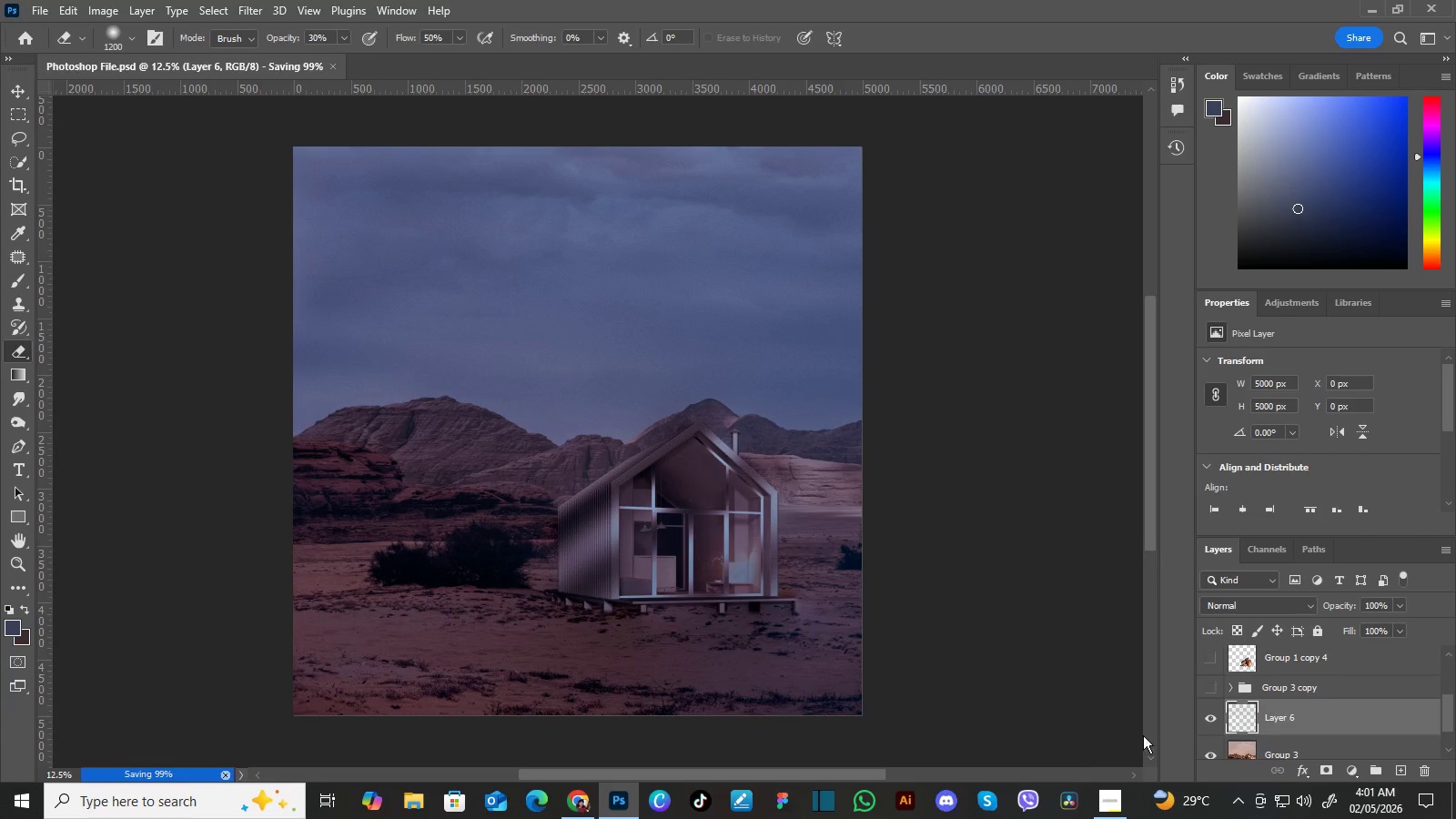 
wait(5.16)
 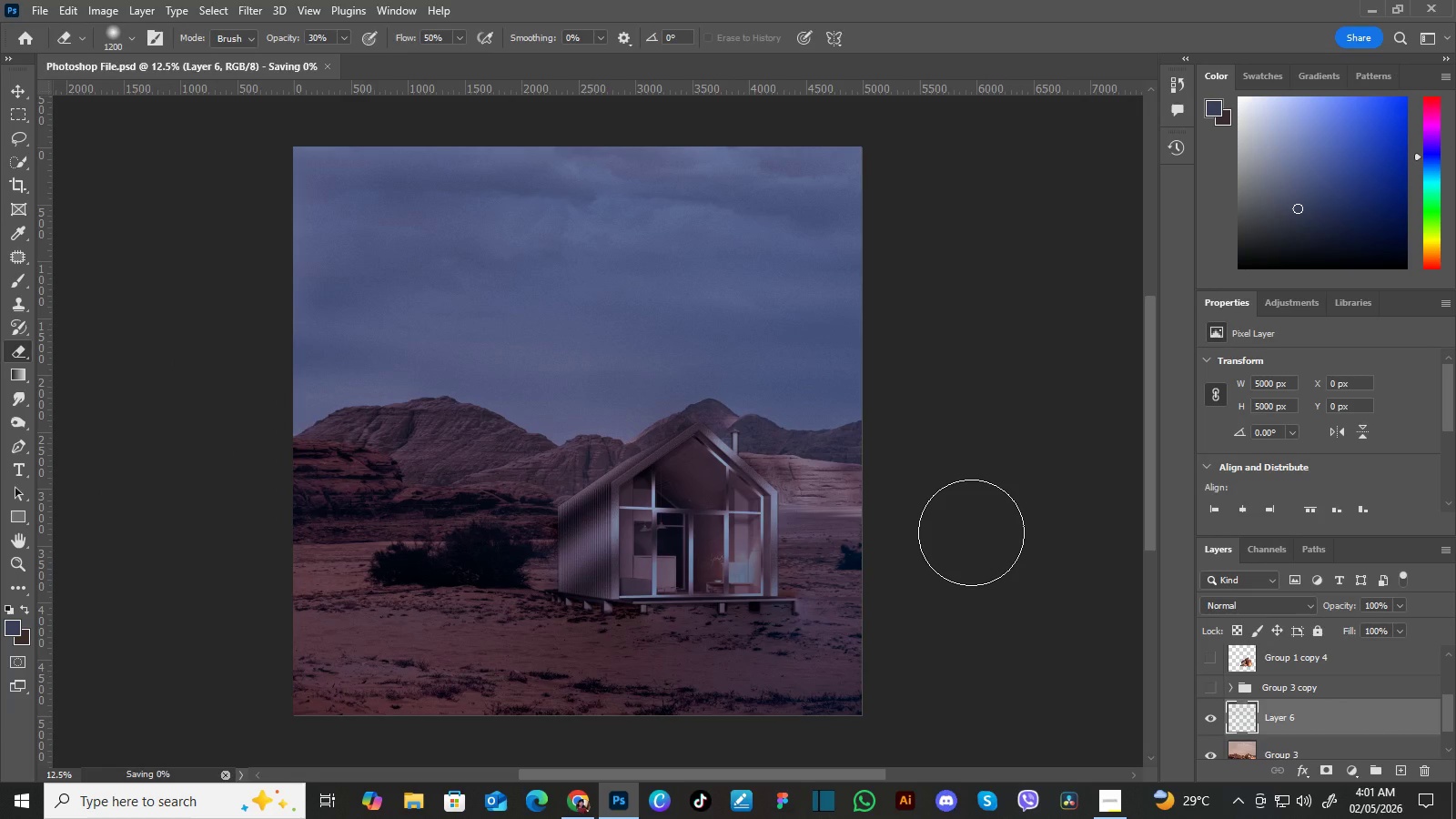 
left_click([1114, 798])